 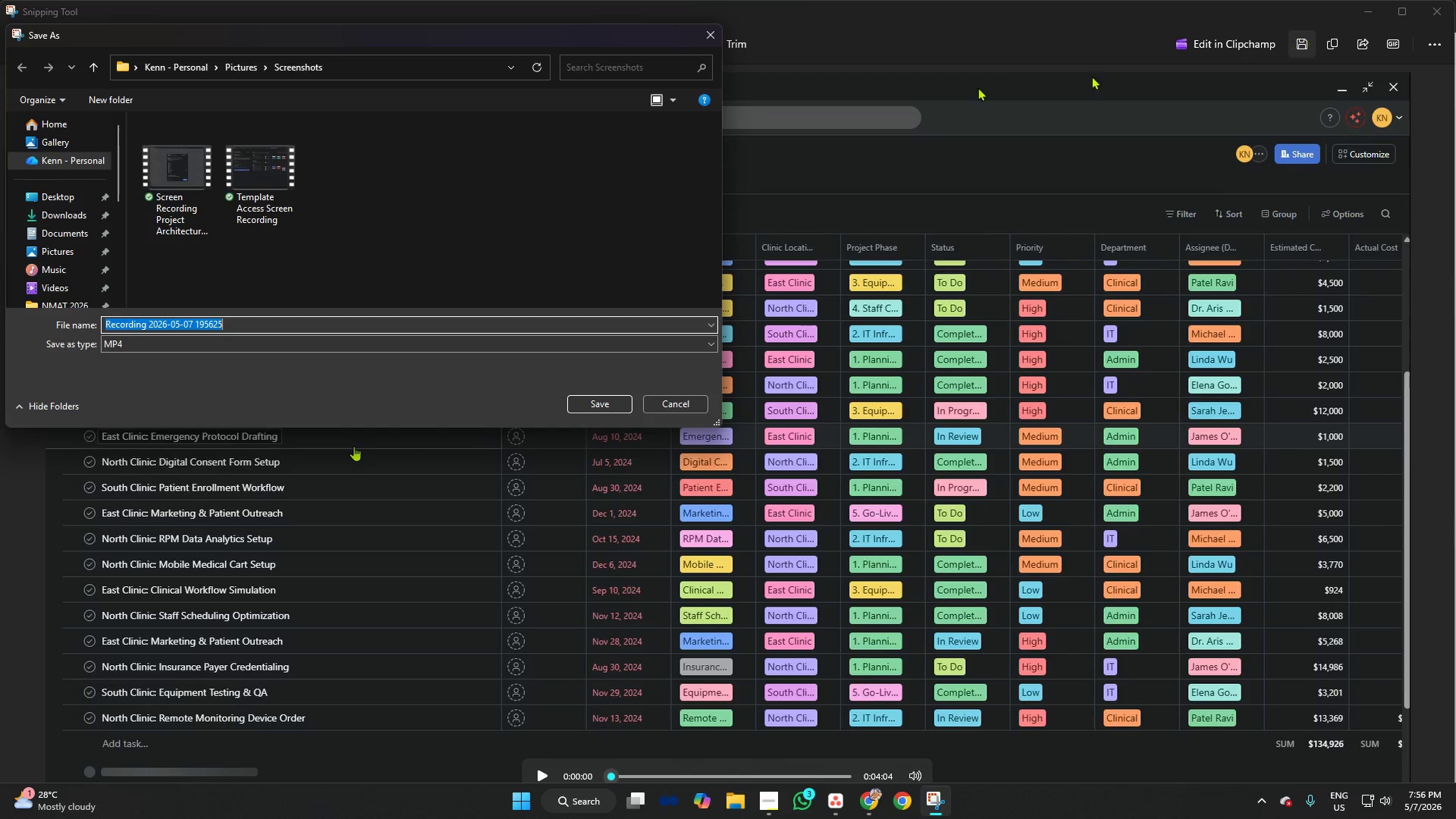 
scroll: coordinate [54, 190], scroll_direction: down, amount: 3.0
 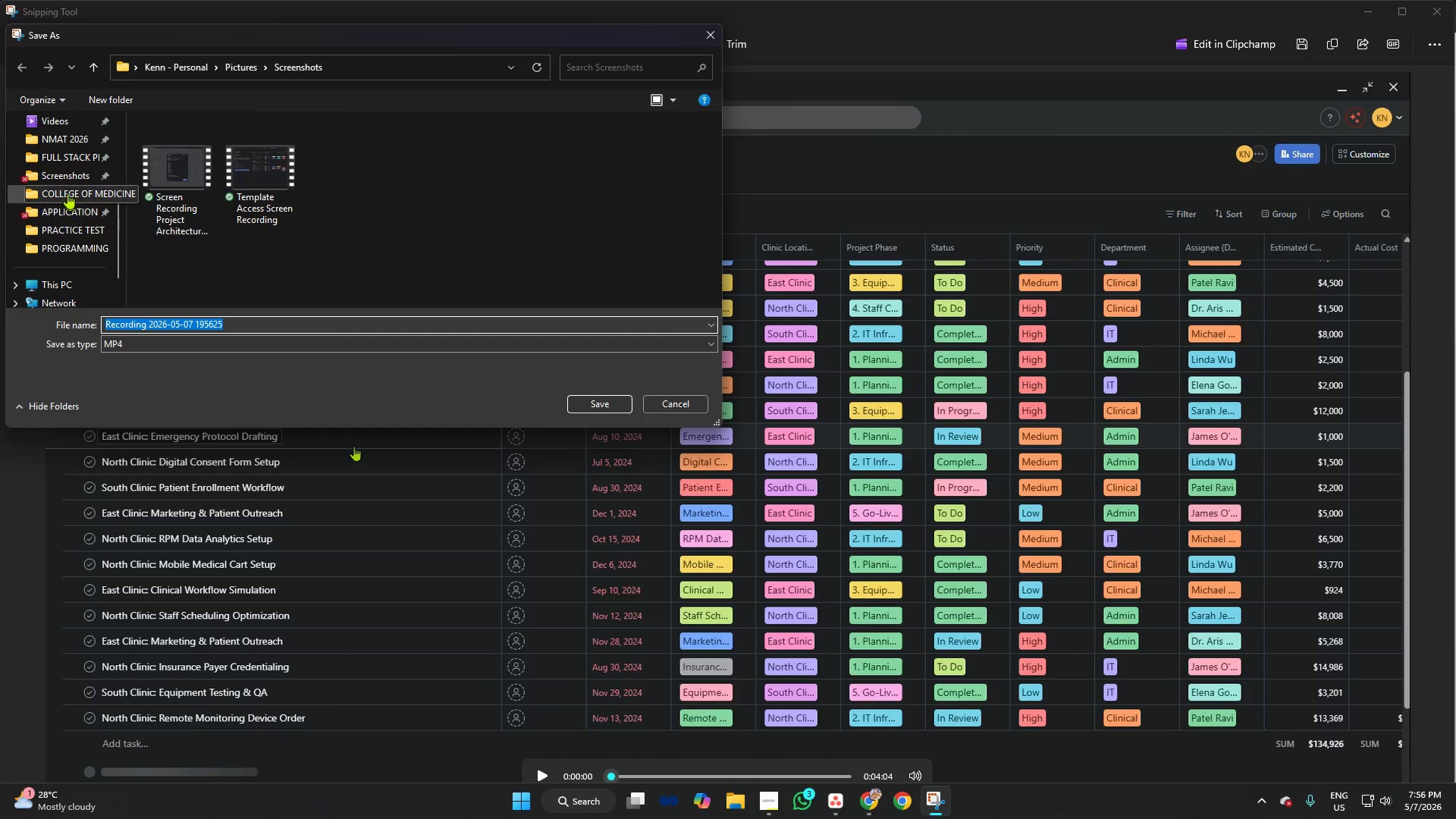 
left_click([67, 174])
 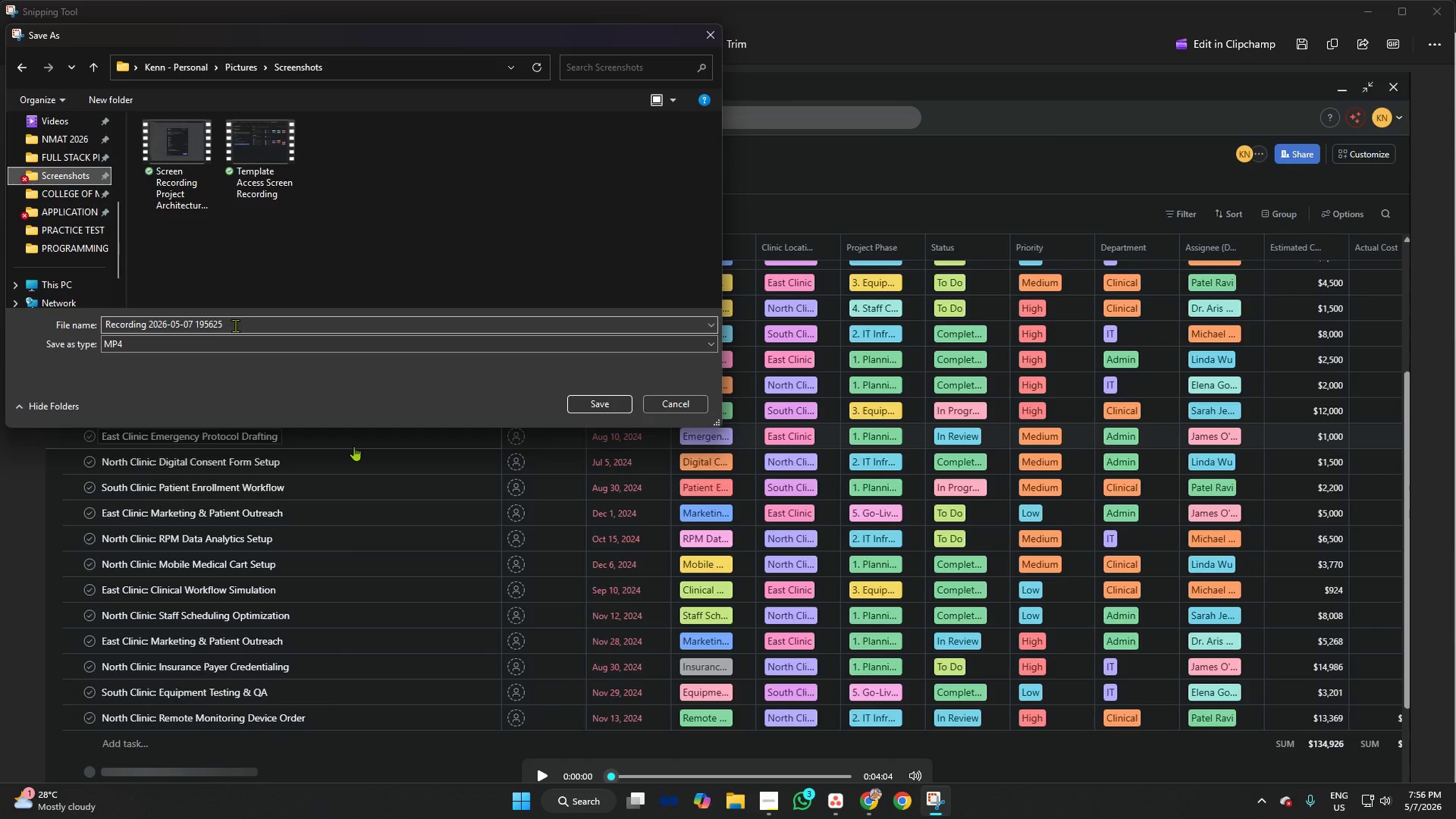 
key(Control+V)
 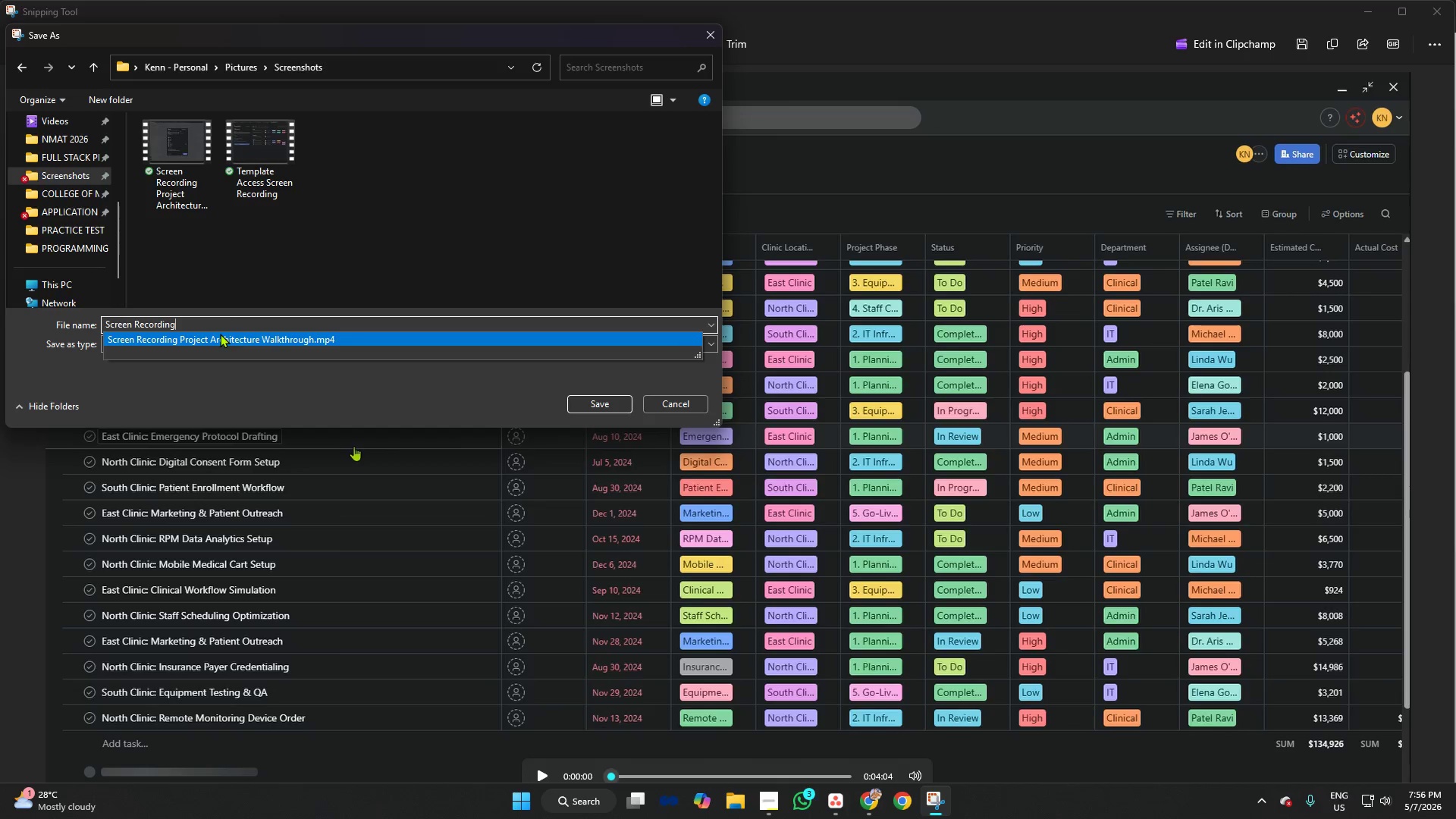 
key(Space)
 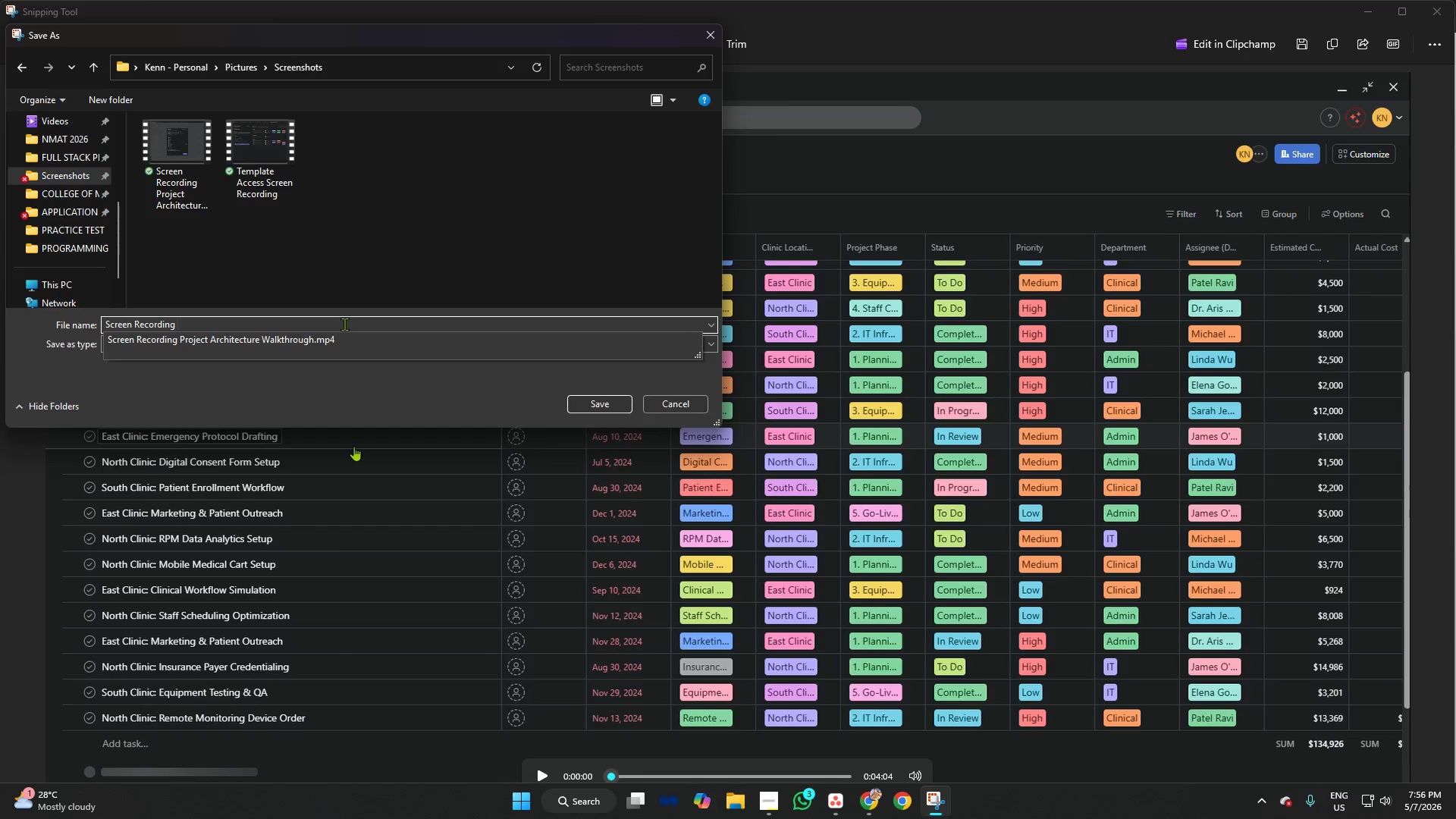 
type(W)
key(Backspace)
type(Walthrpough)
key(Backspace)
key(Backspace)
key(Backspace)
key(Backspace)
type(ugh)
 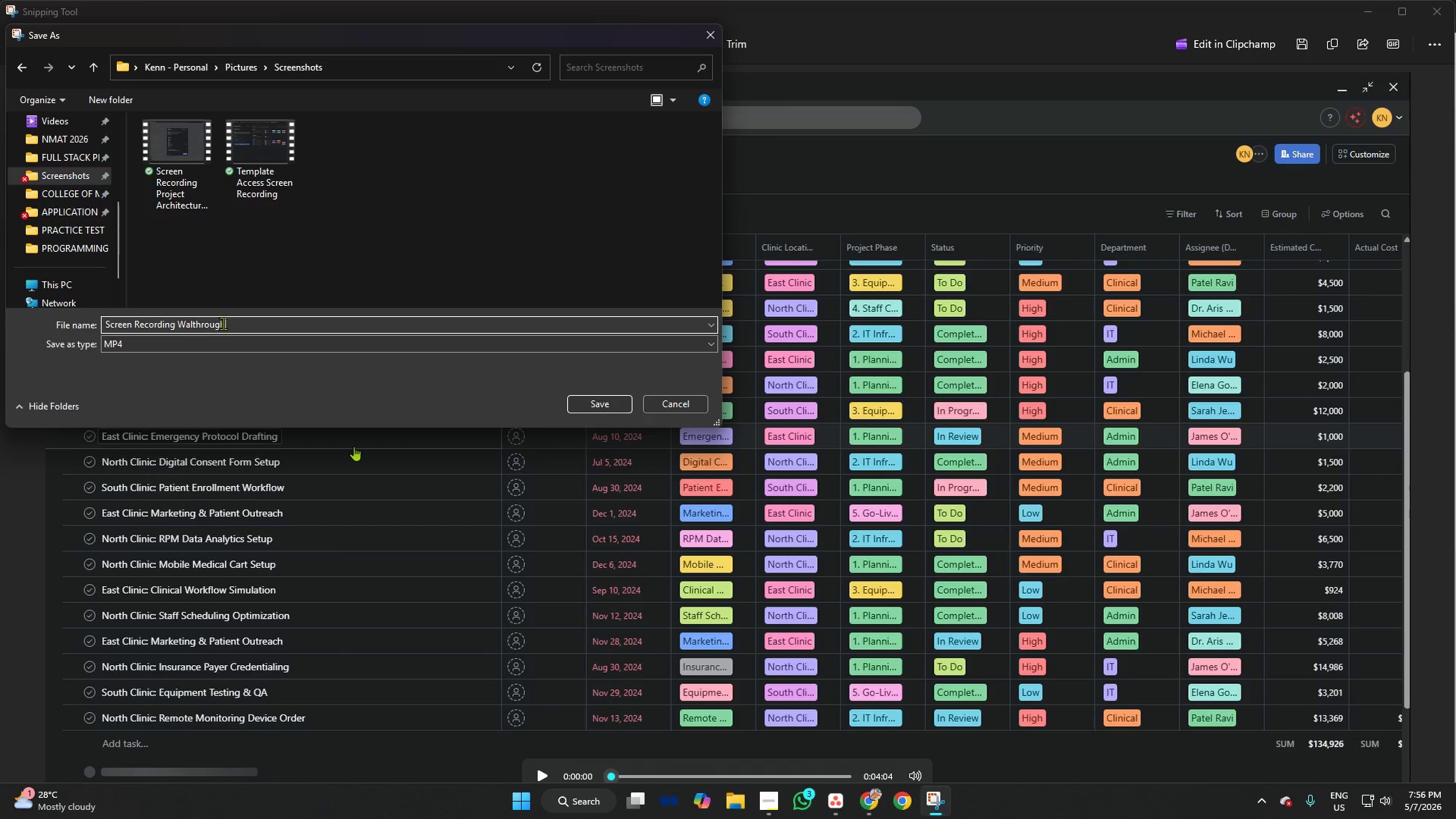 
type( of )
key(Backspace)
key(Backspace)
key(Backspace)
 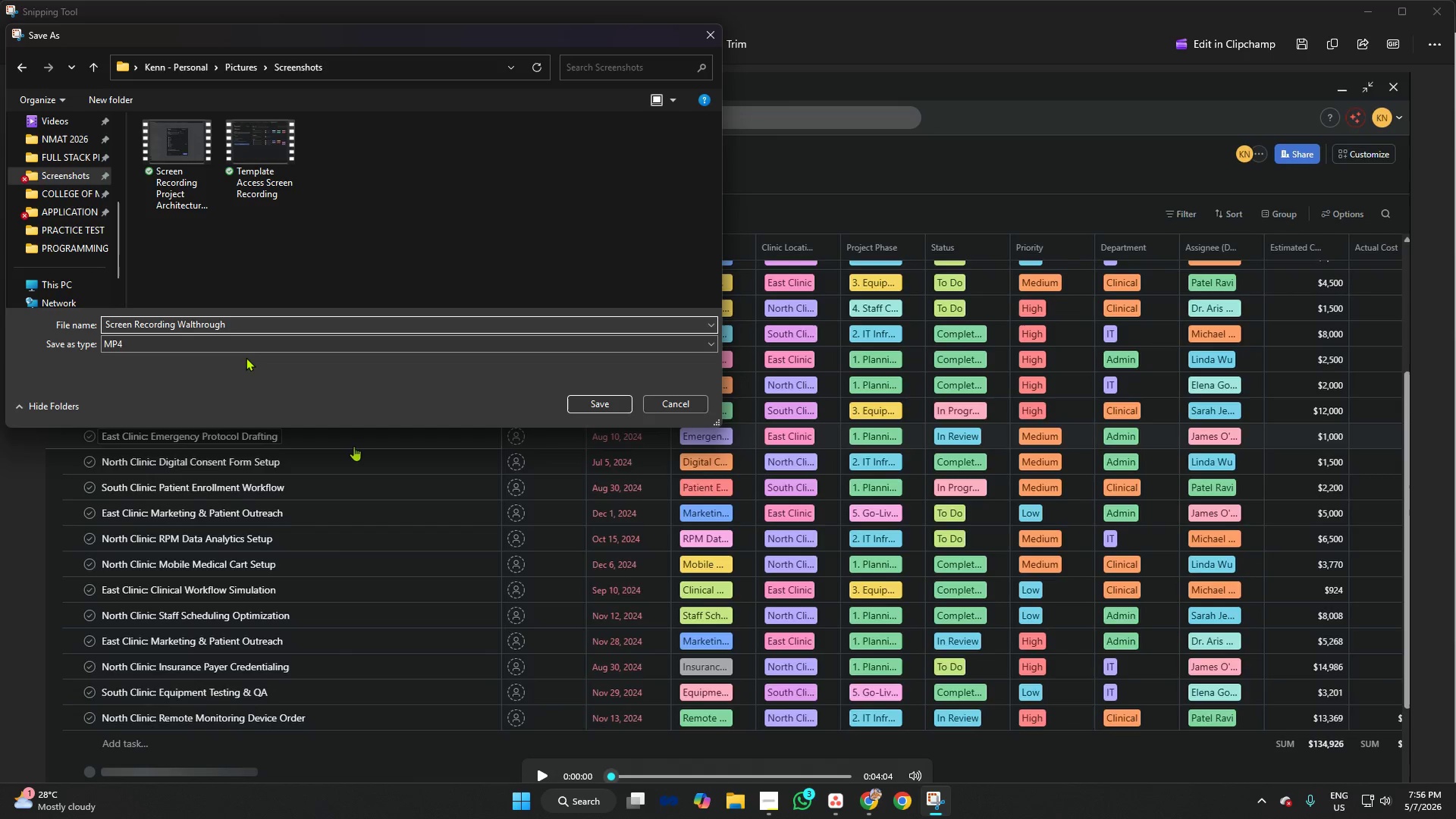 
left_click([179, 322])
 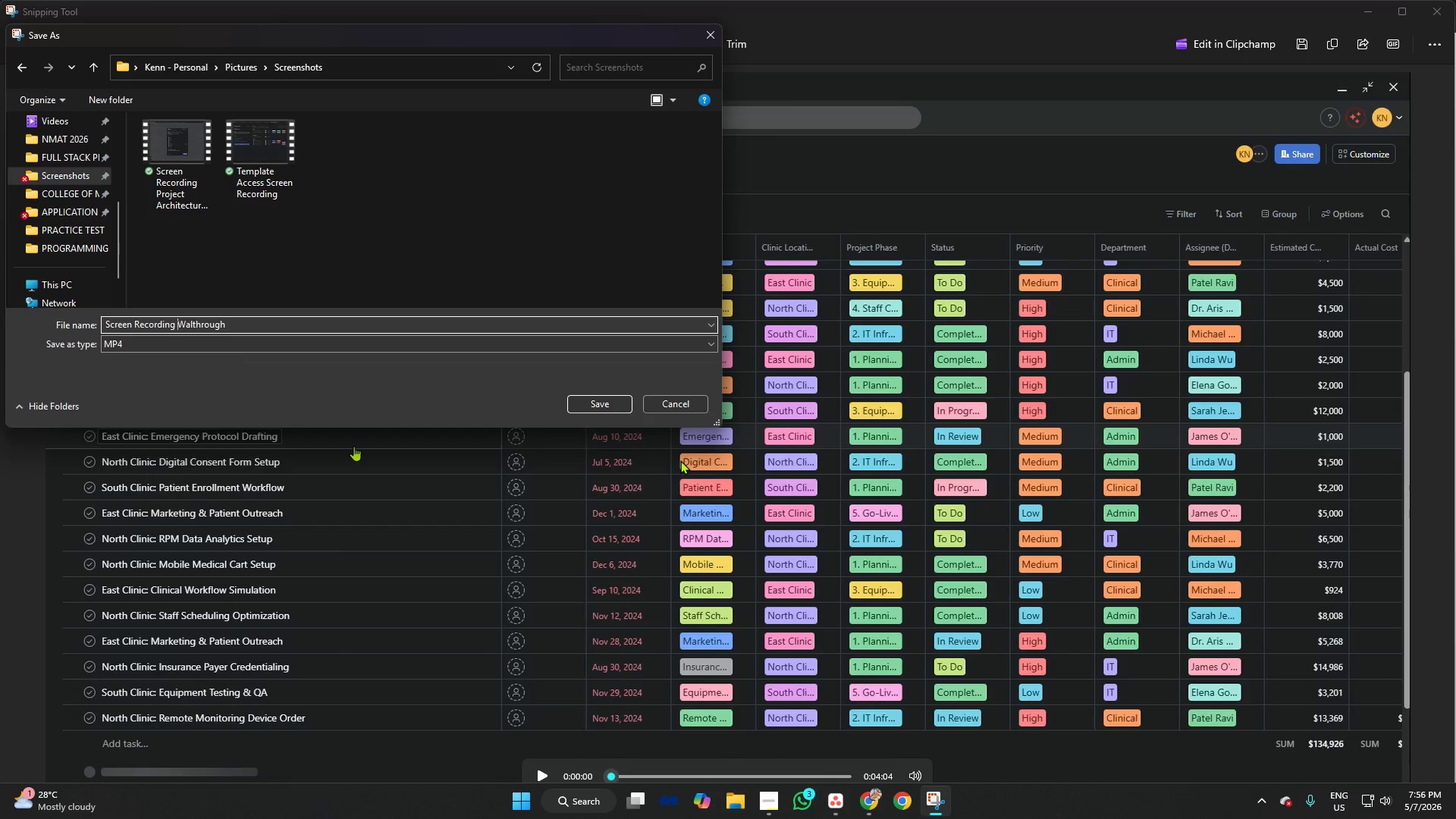 
hold_key(key=ShiftRight, duration=0.8)